 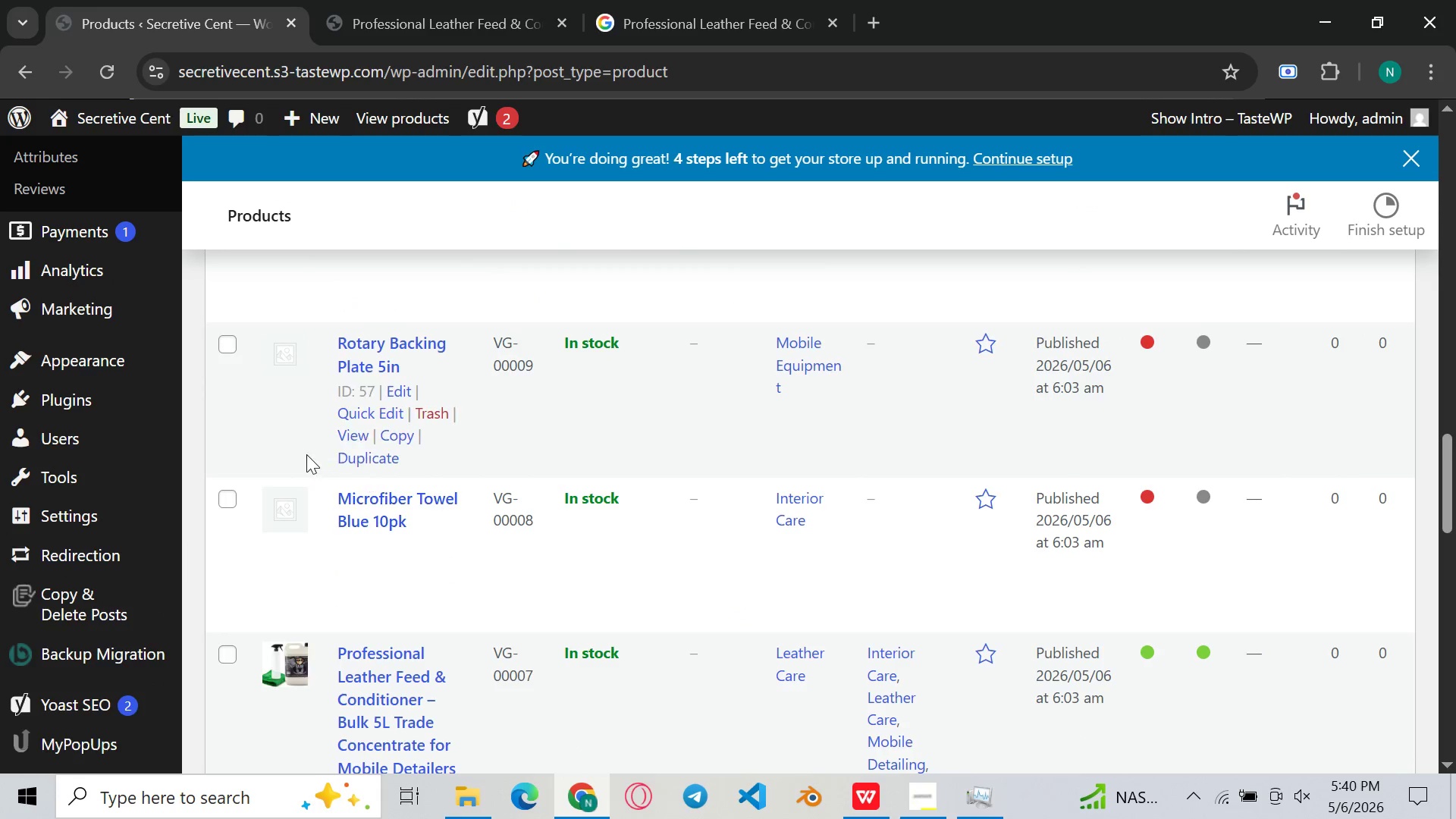 
left_click([376, 512])
 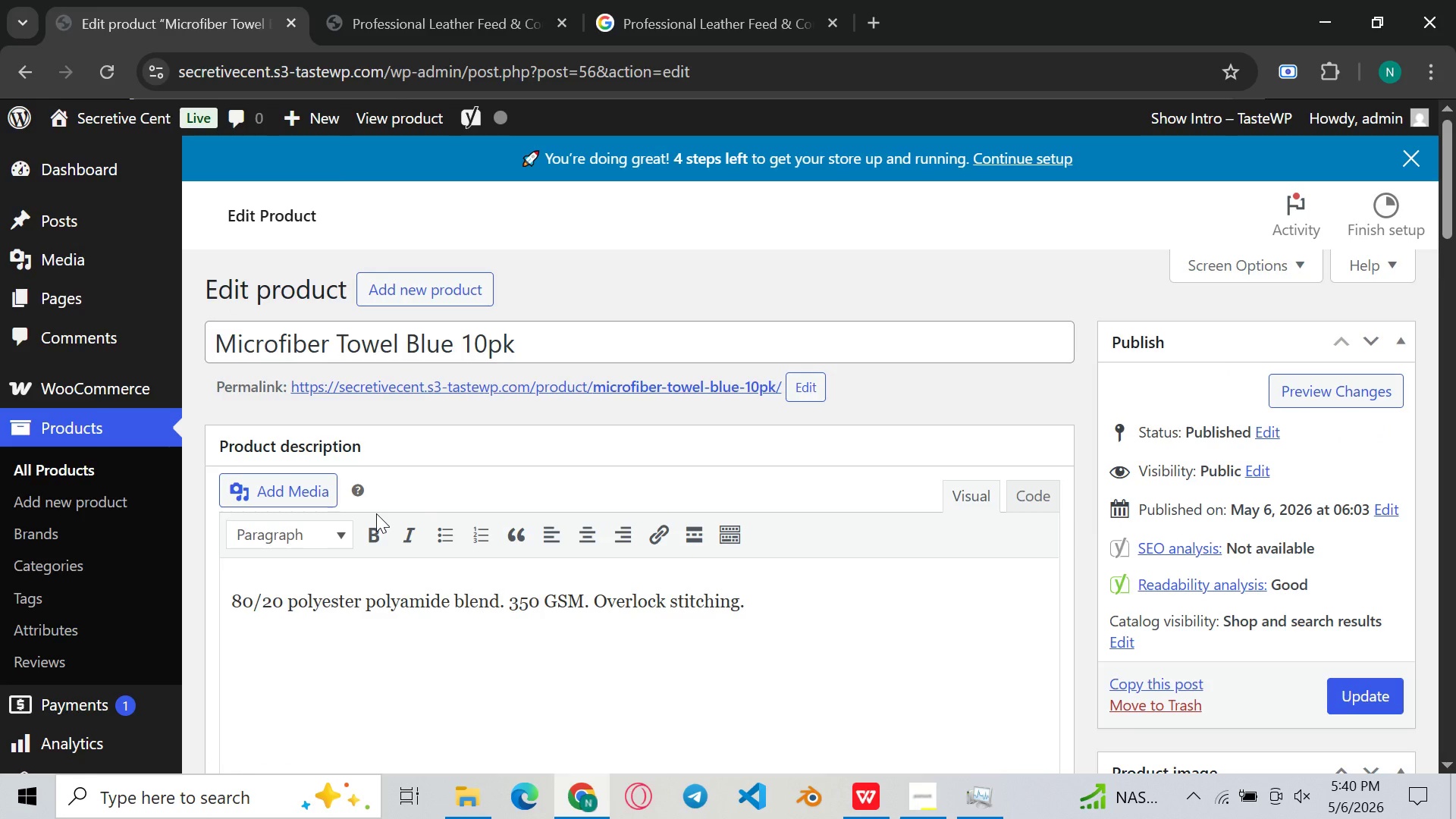 
wait(16.25)
 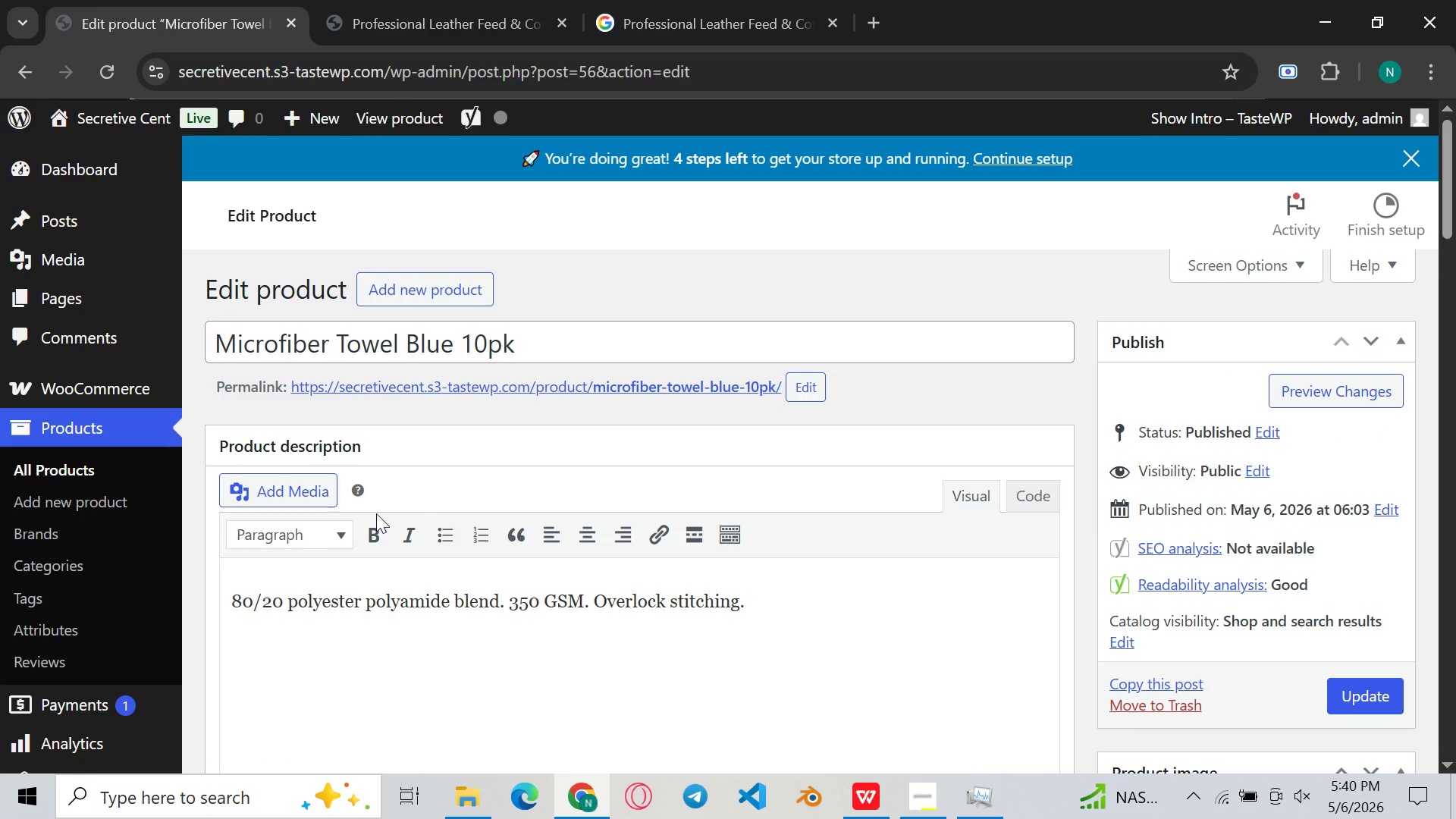 
mouse_move([606, 724])
 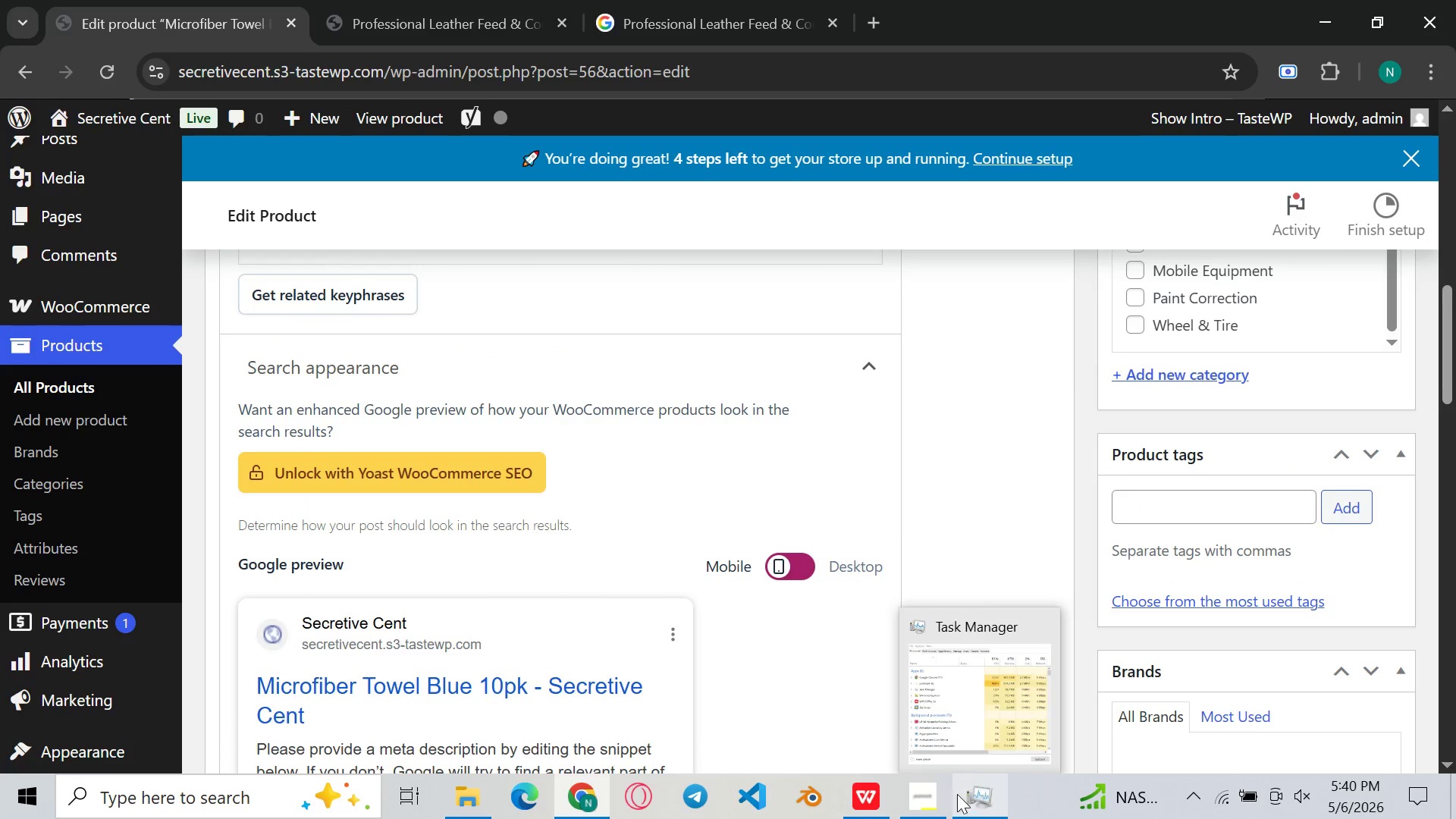 
left_click([923, 797])